 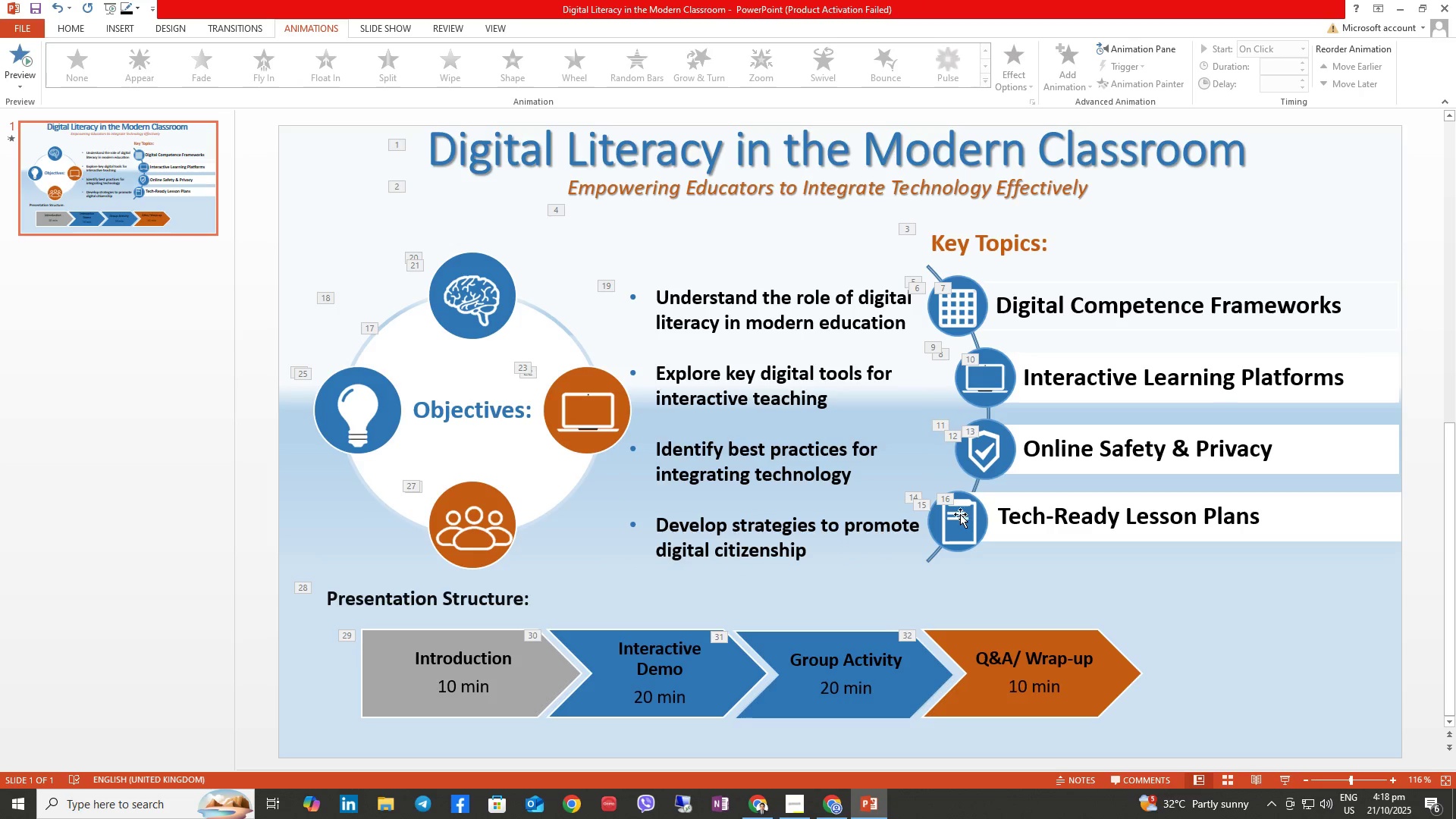 
left_click([804, 539])
 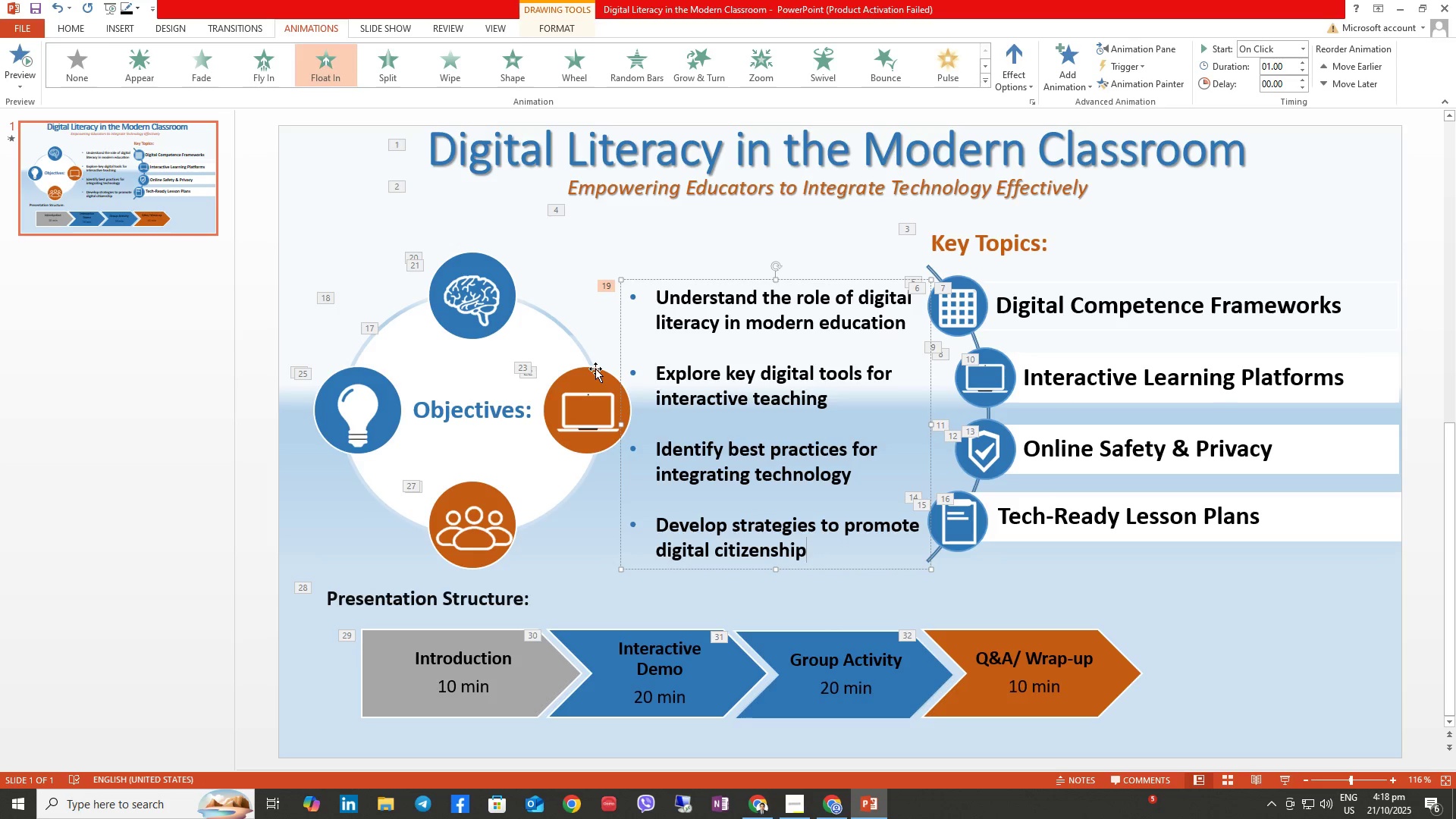 
wait(5.88)
 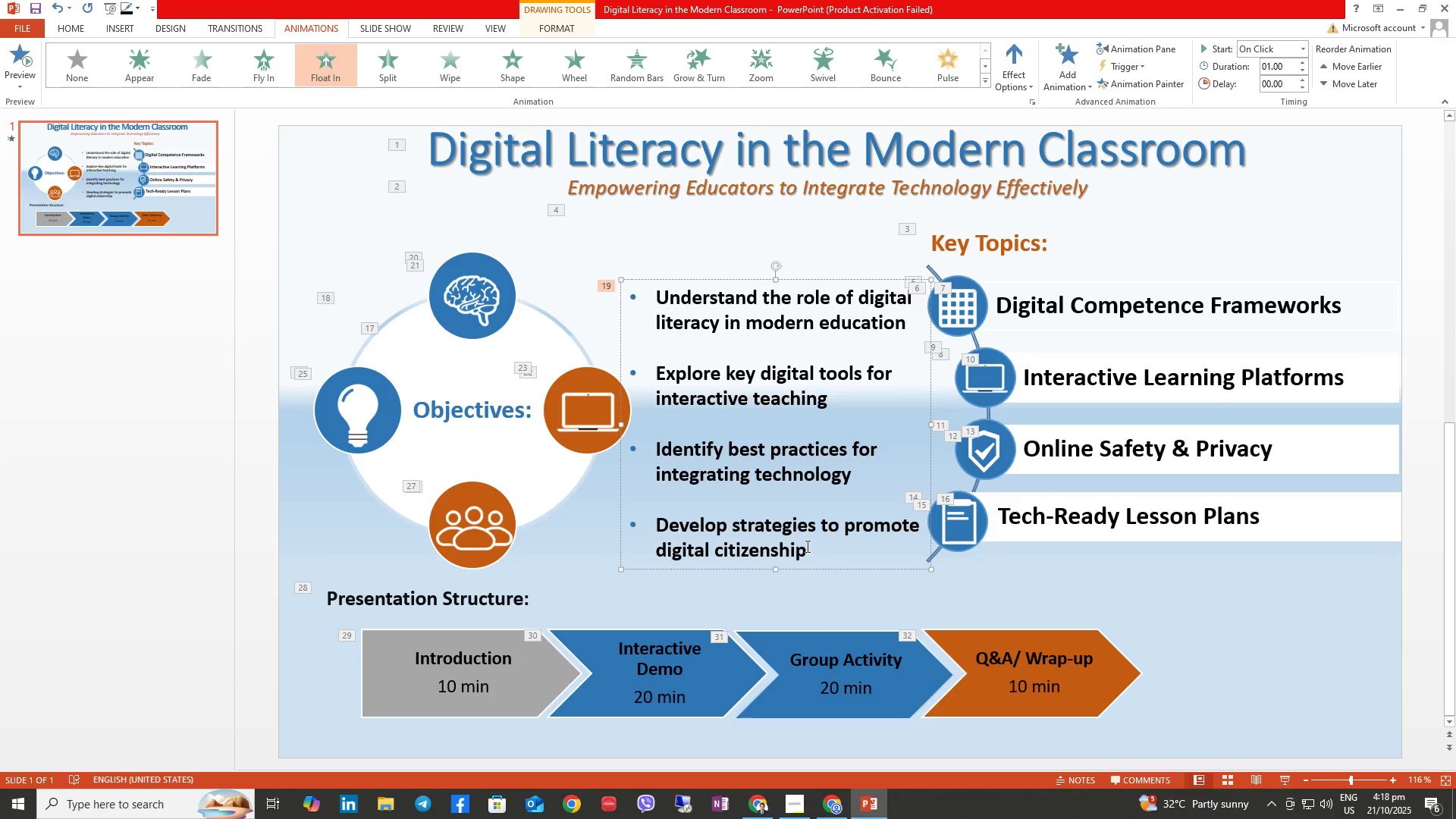 
left_click([482, 530])
 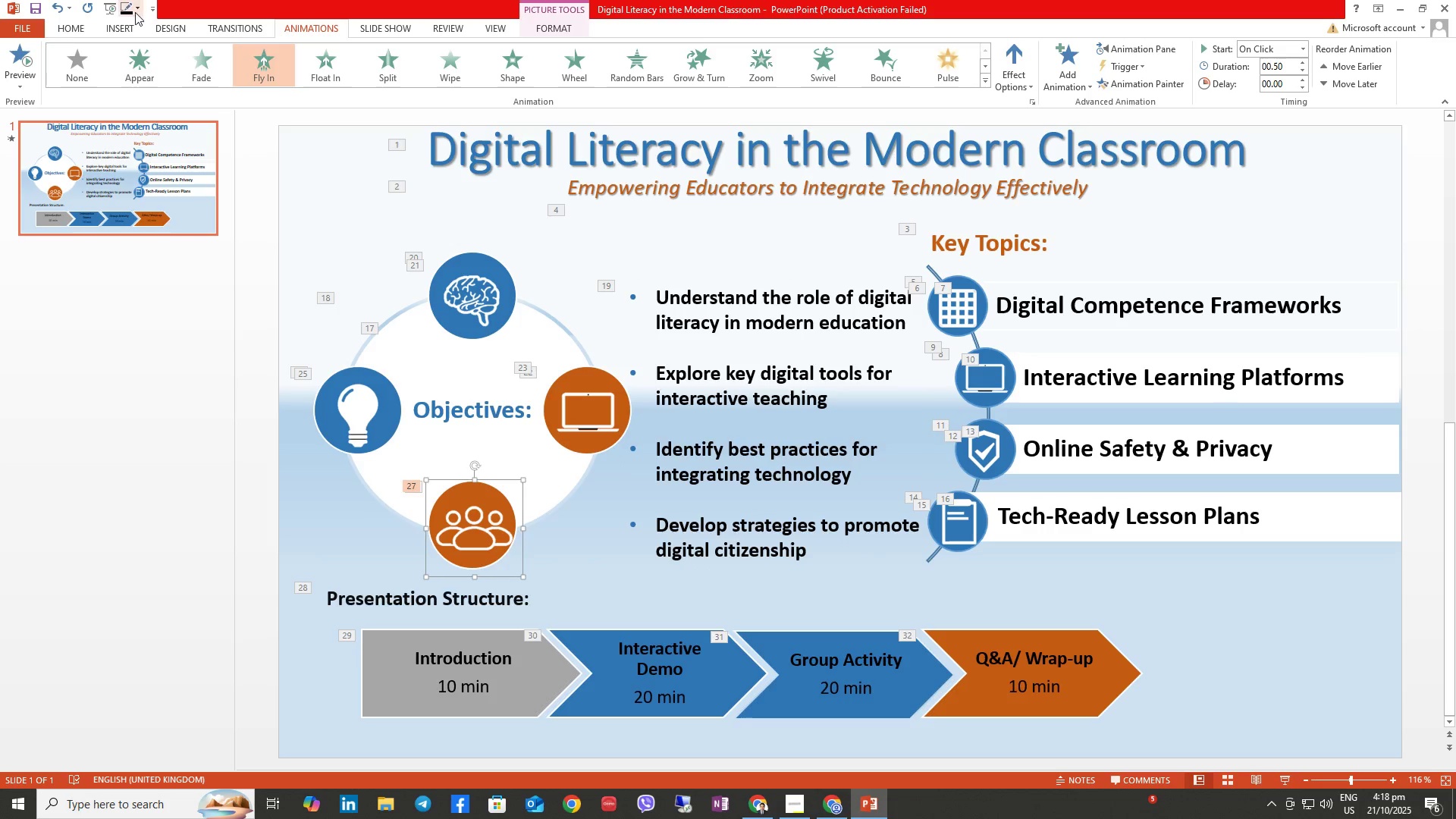 
left_click([80, 23])
 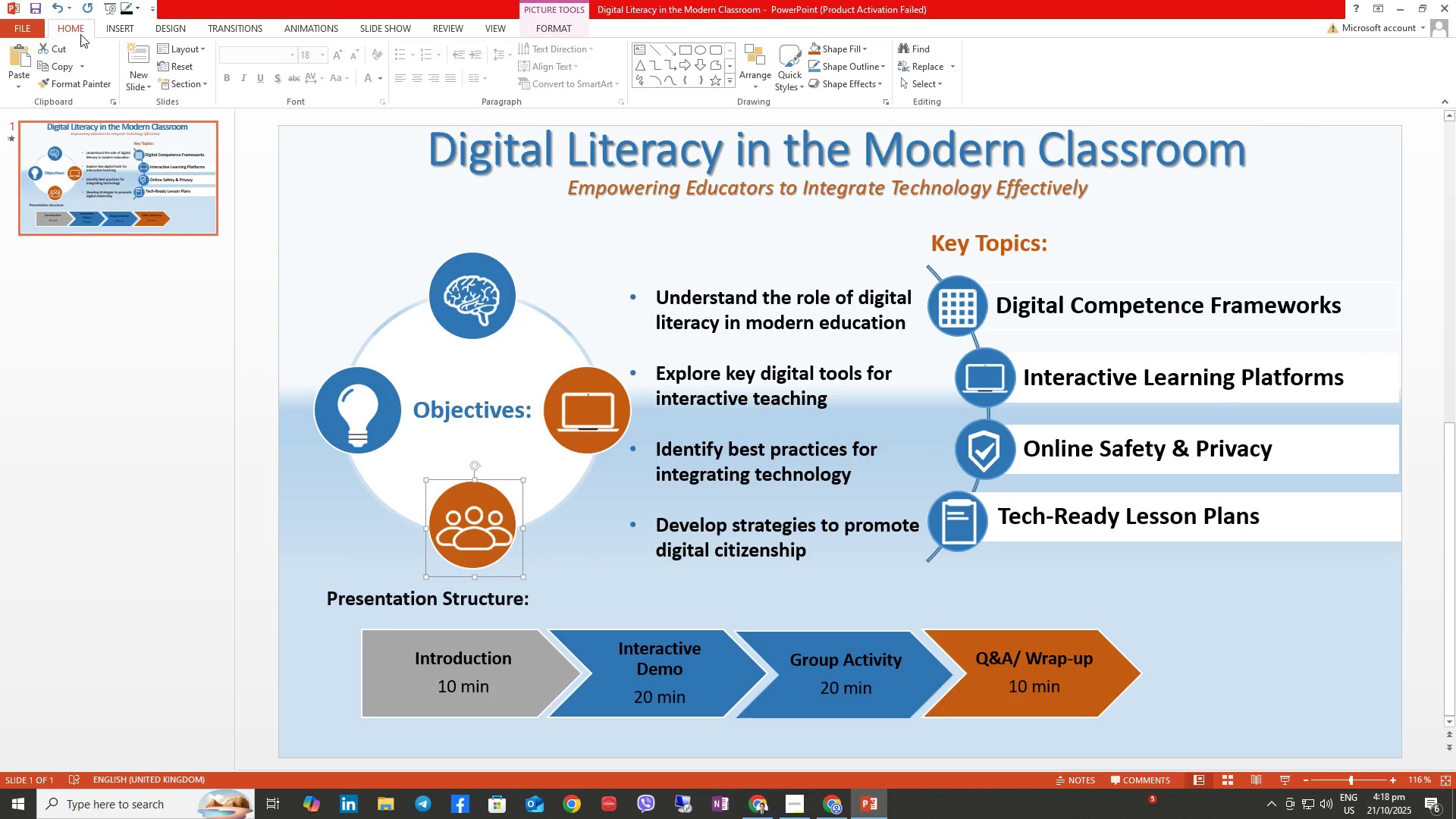 
mouse_move([138, 61])
 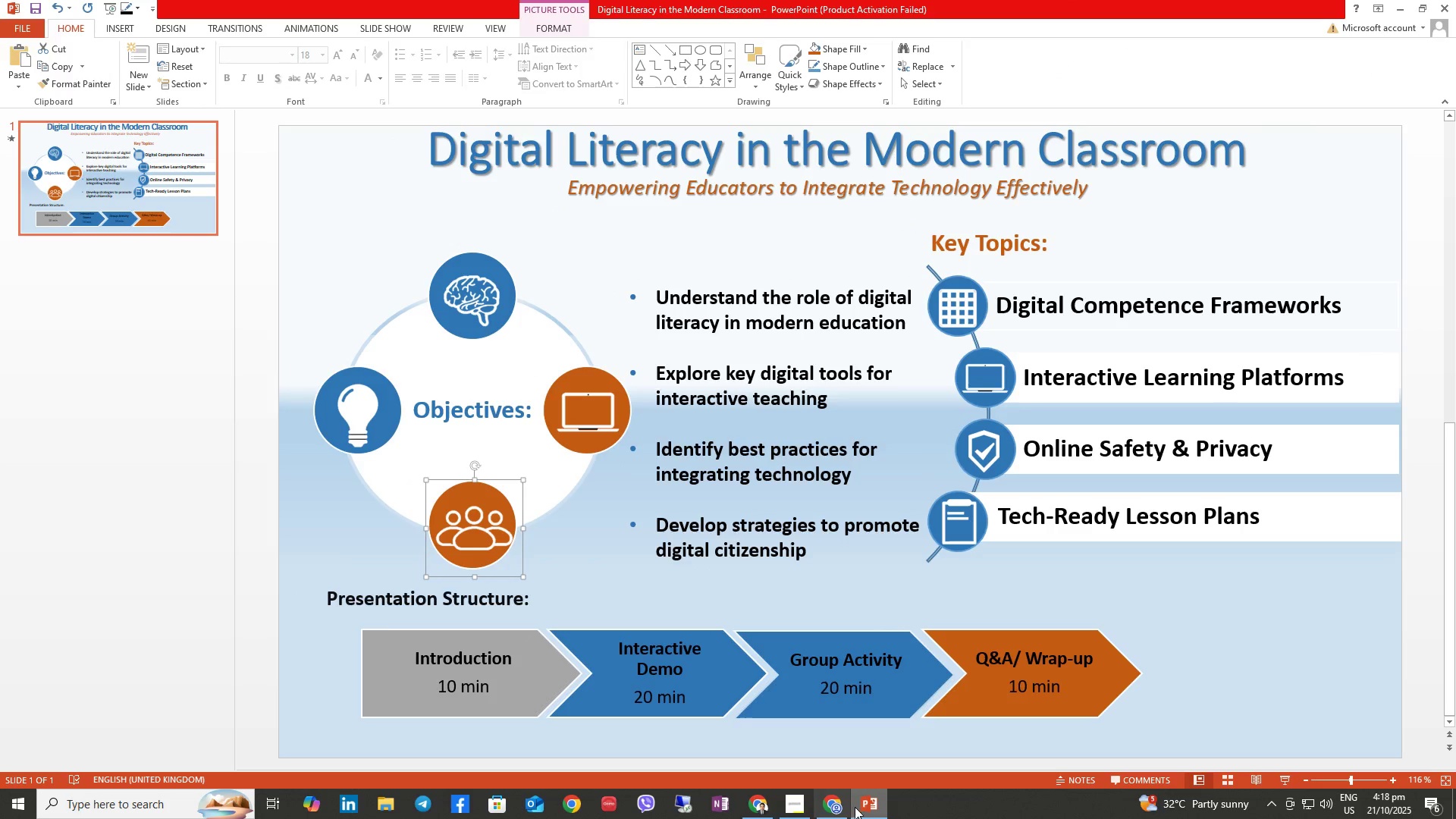 
left_click([799, 808])